 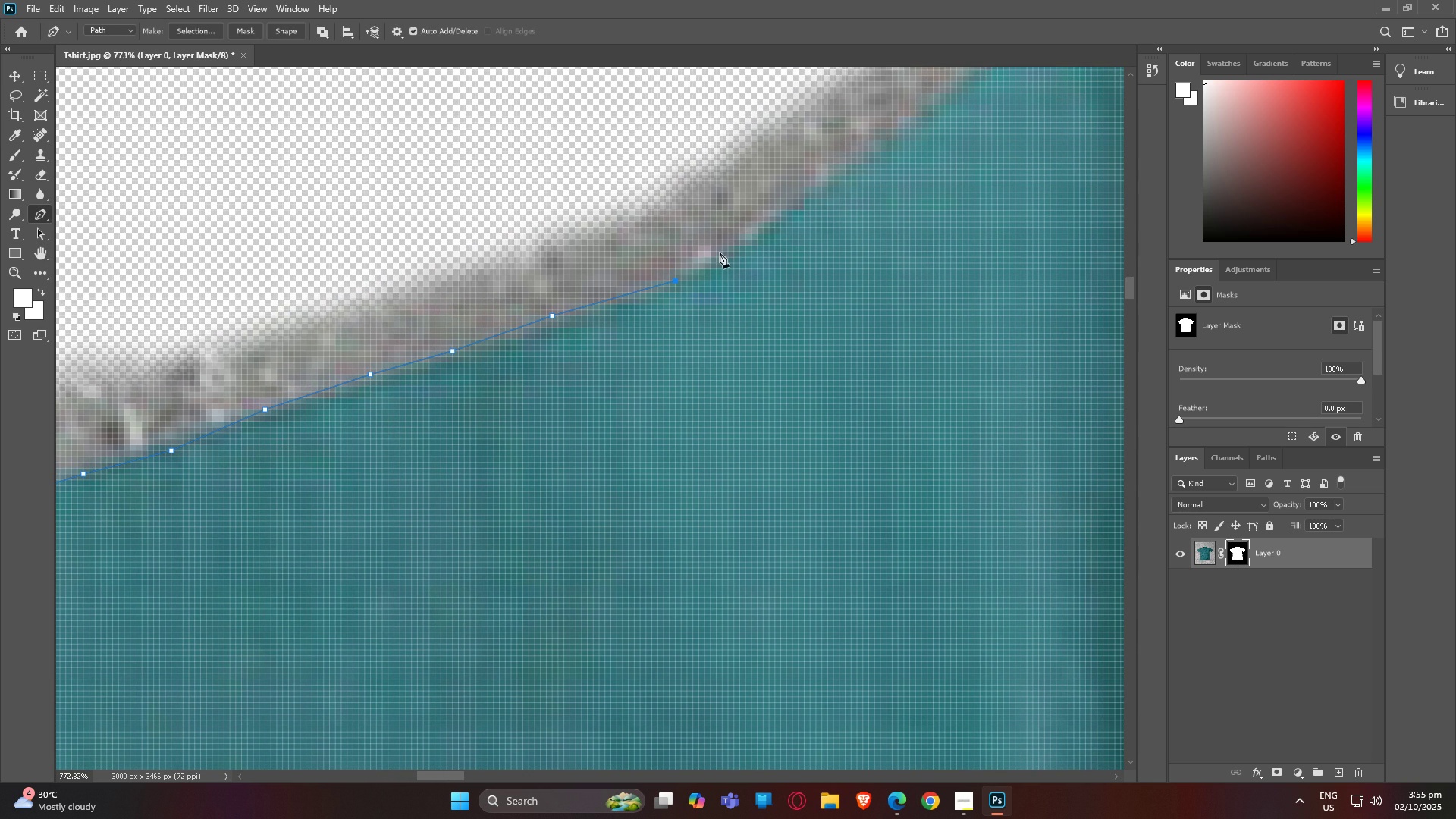 
double_click([799, 207])
 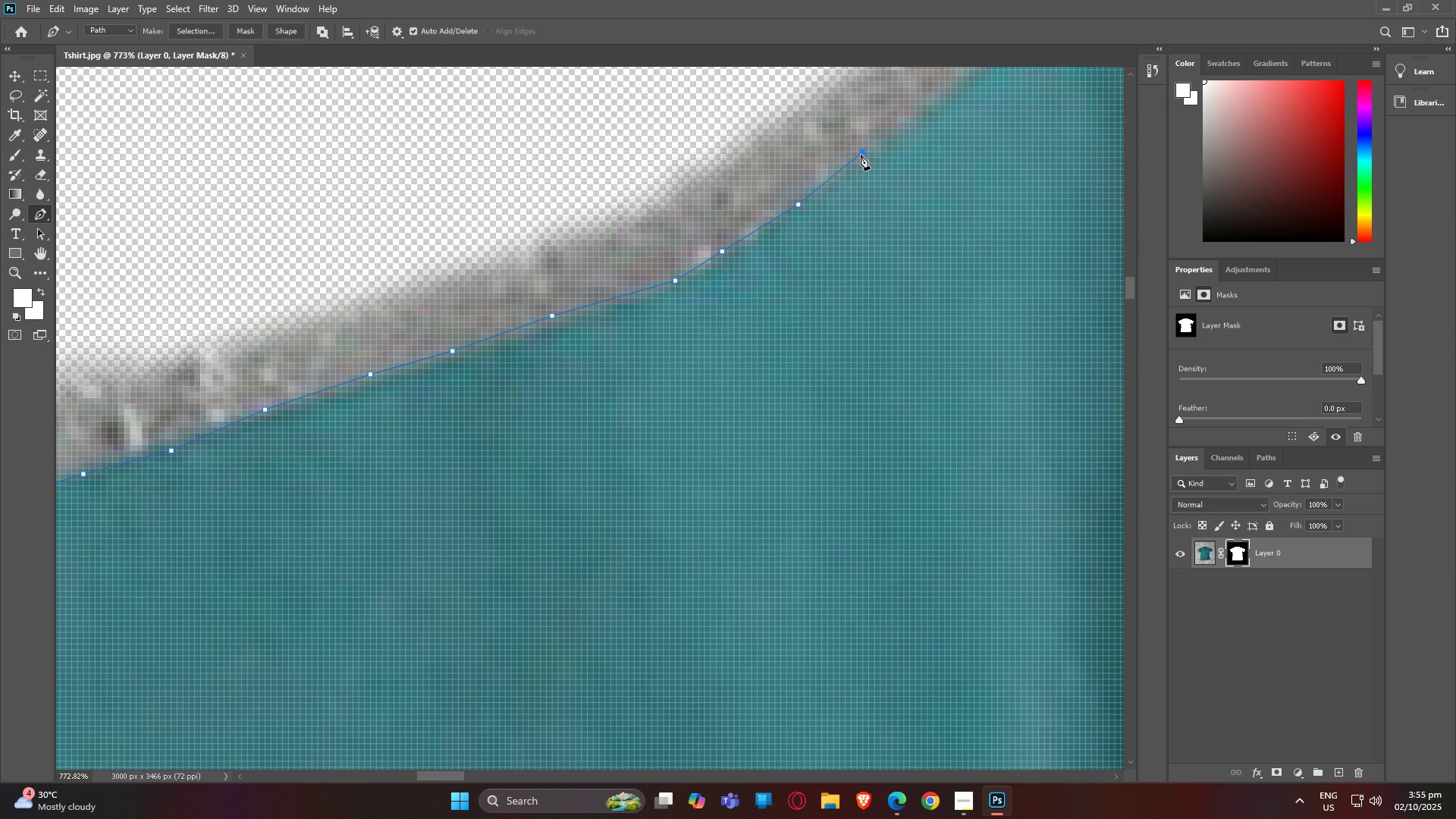 
left_click([861, 155])
 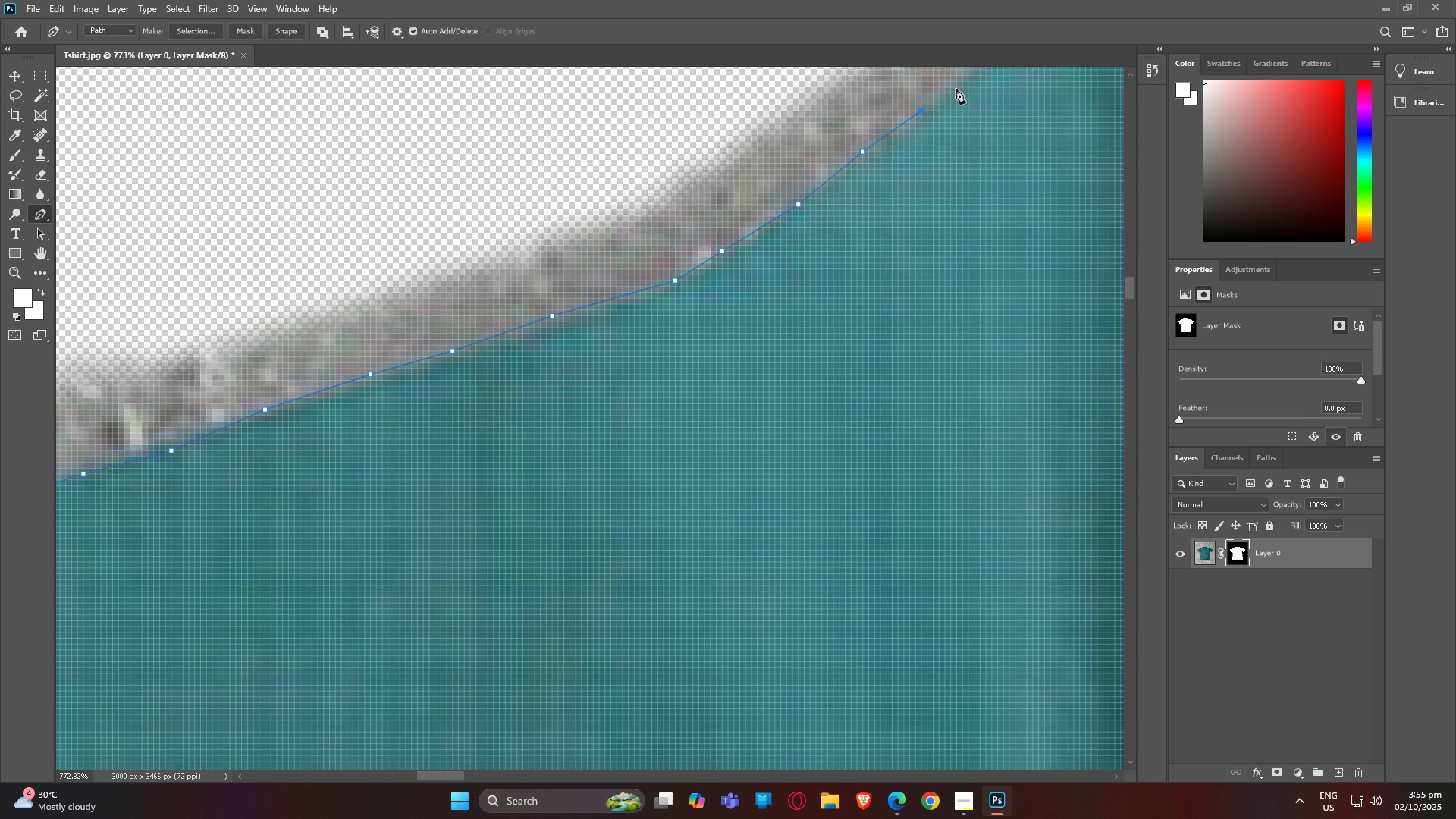 
double_click([956, 88])
 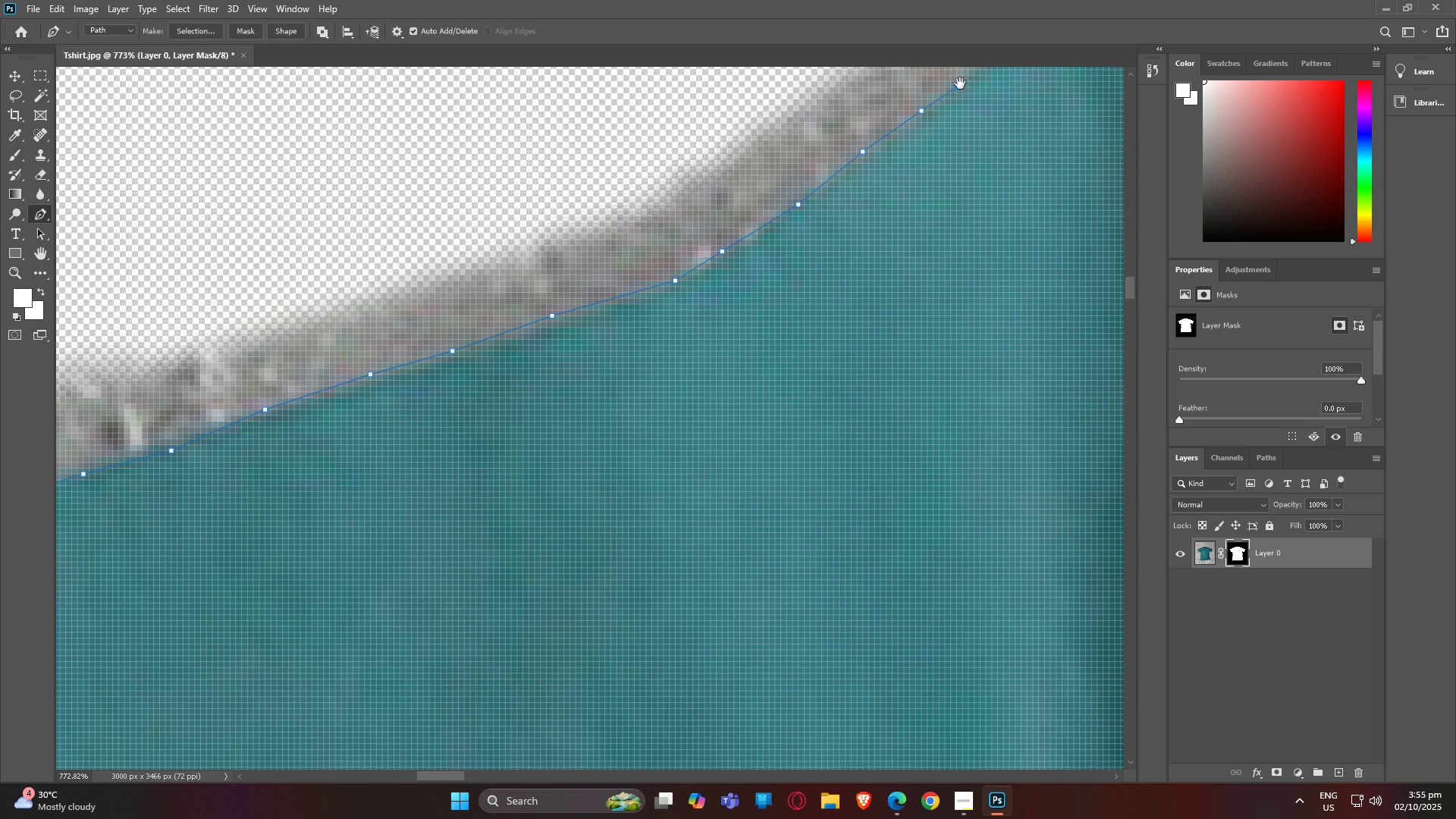 
type(hp)